 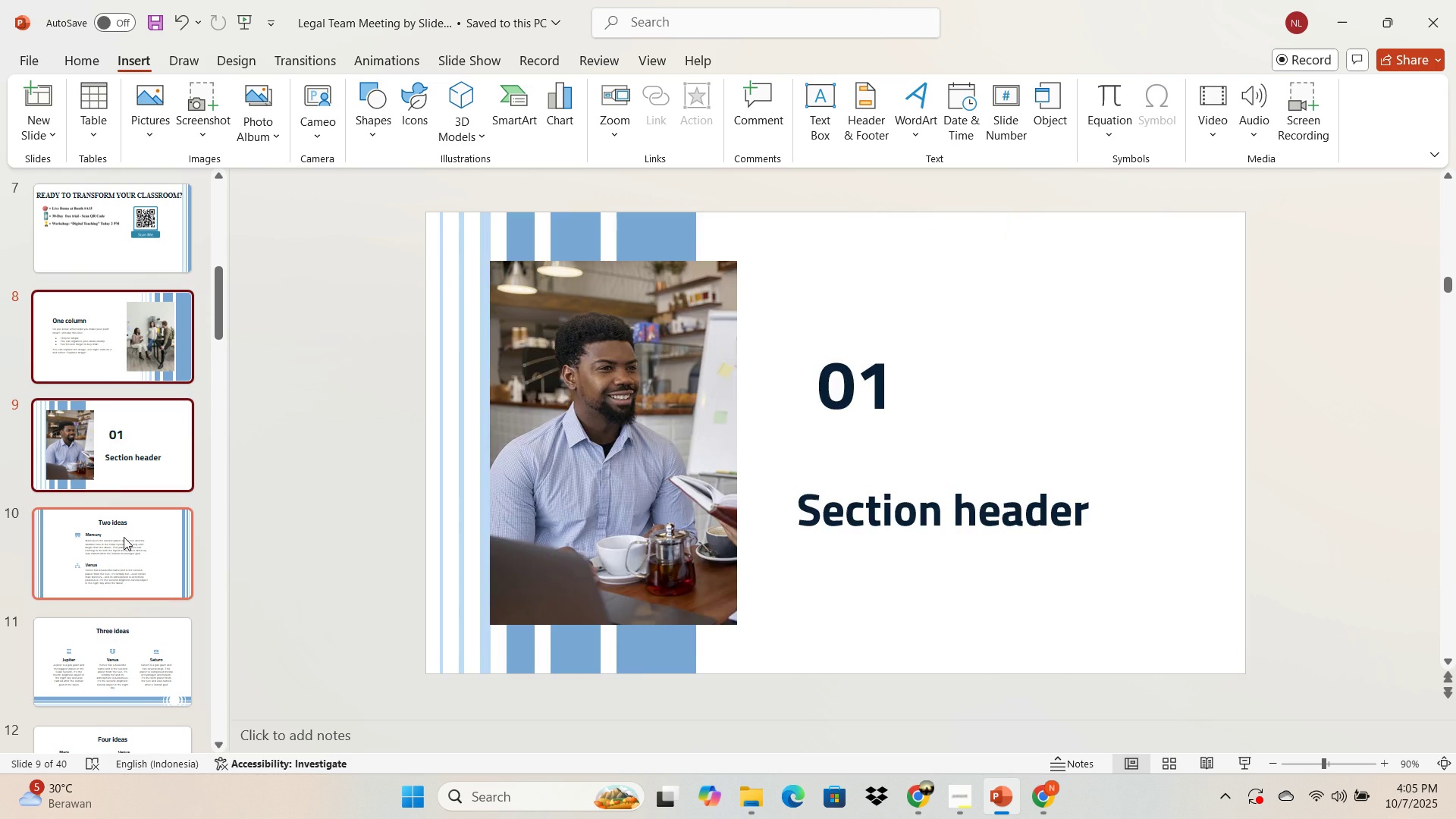 
left_click([124, 537])
 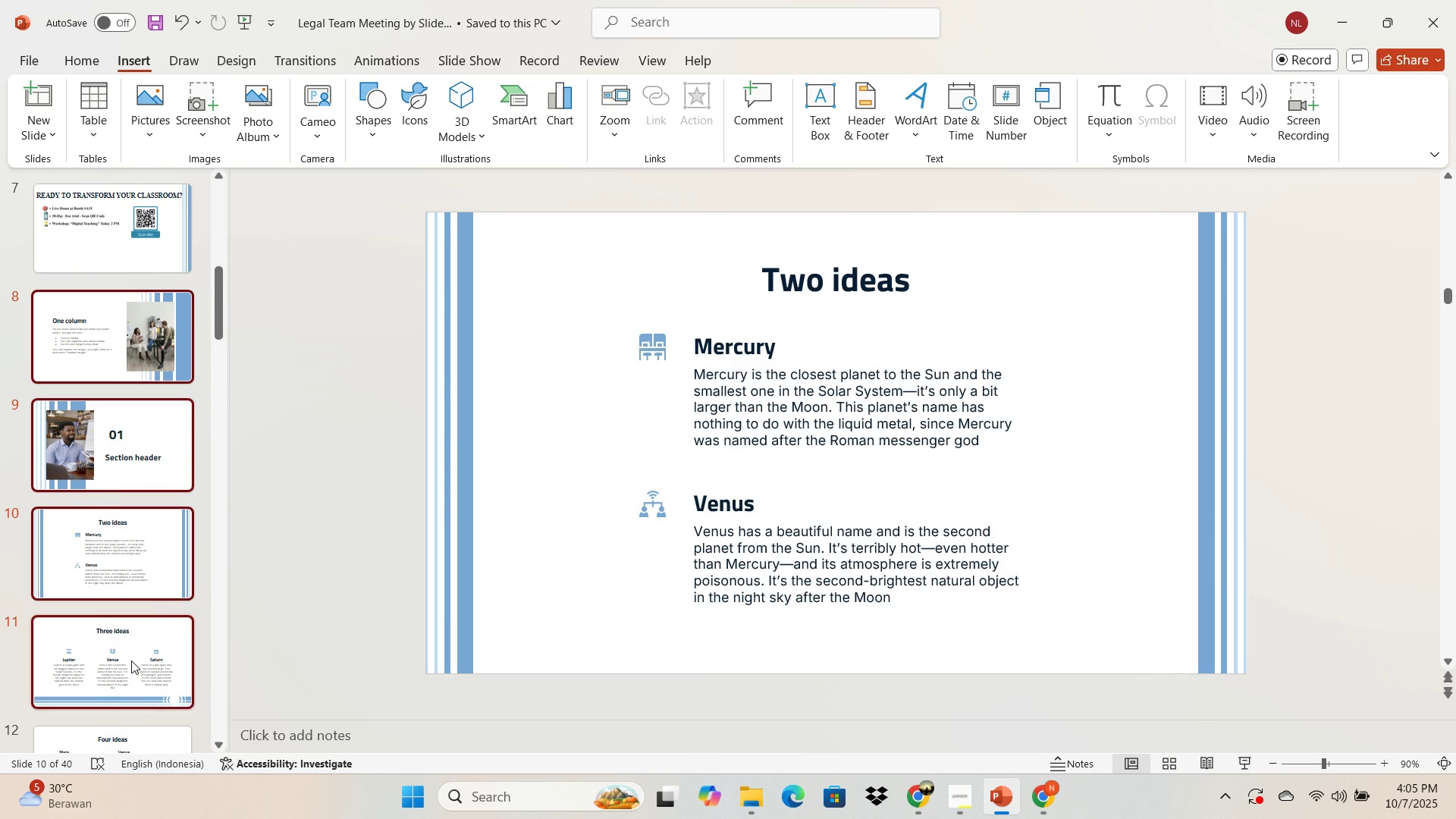 
left_click([131, 661])
 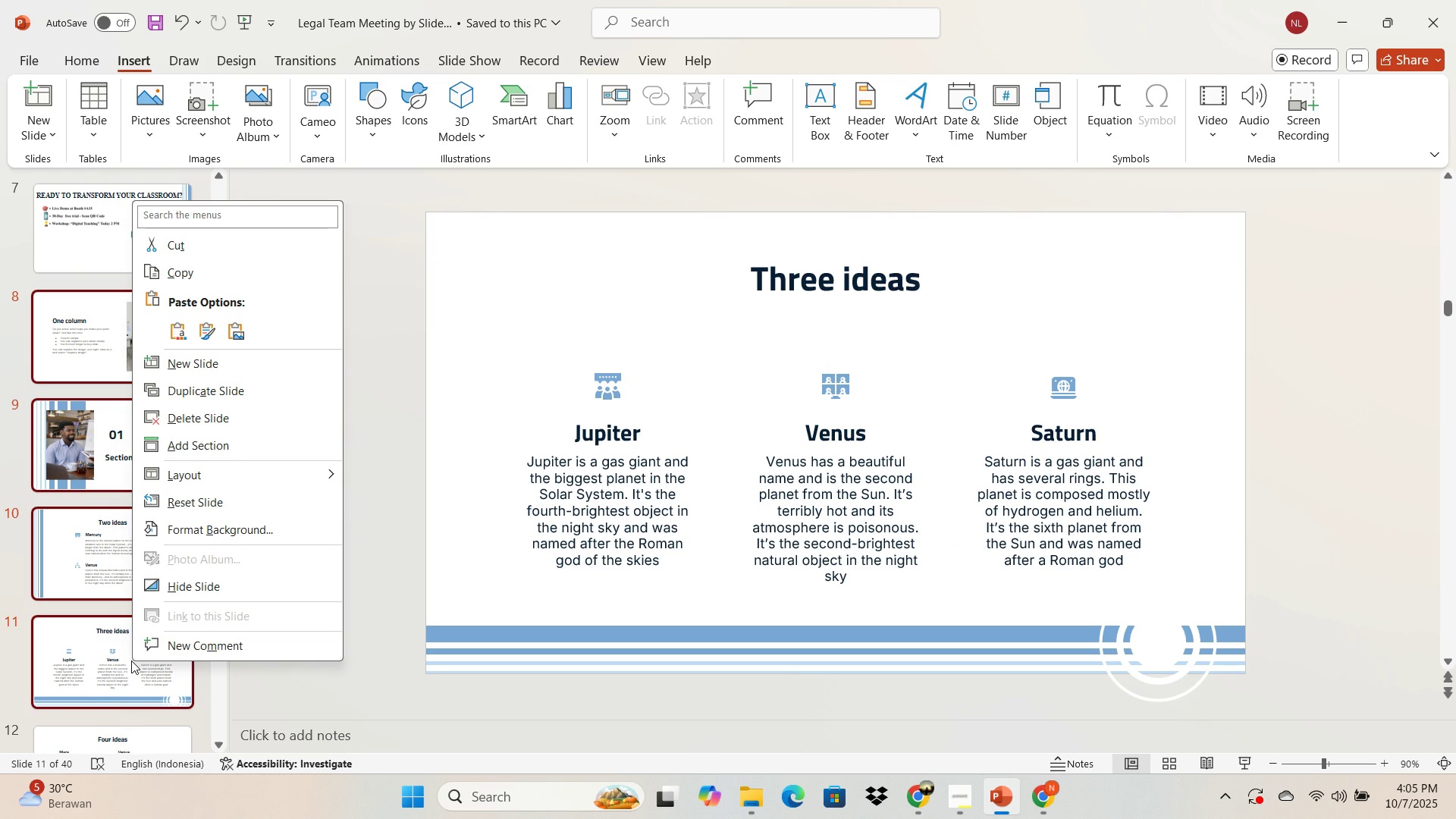 
right_click([131, 661])
 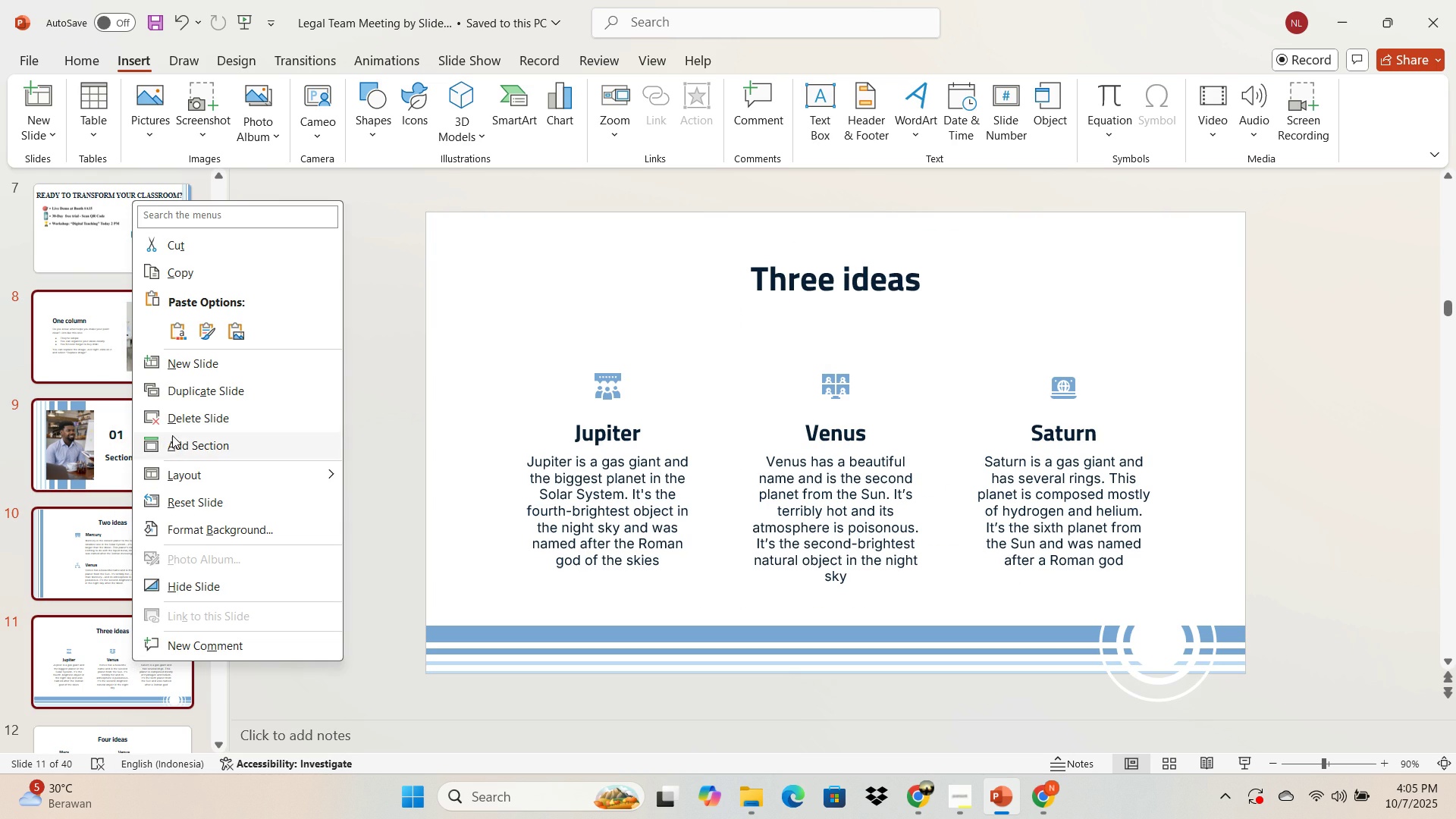 
left_click([172, 425])
 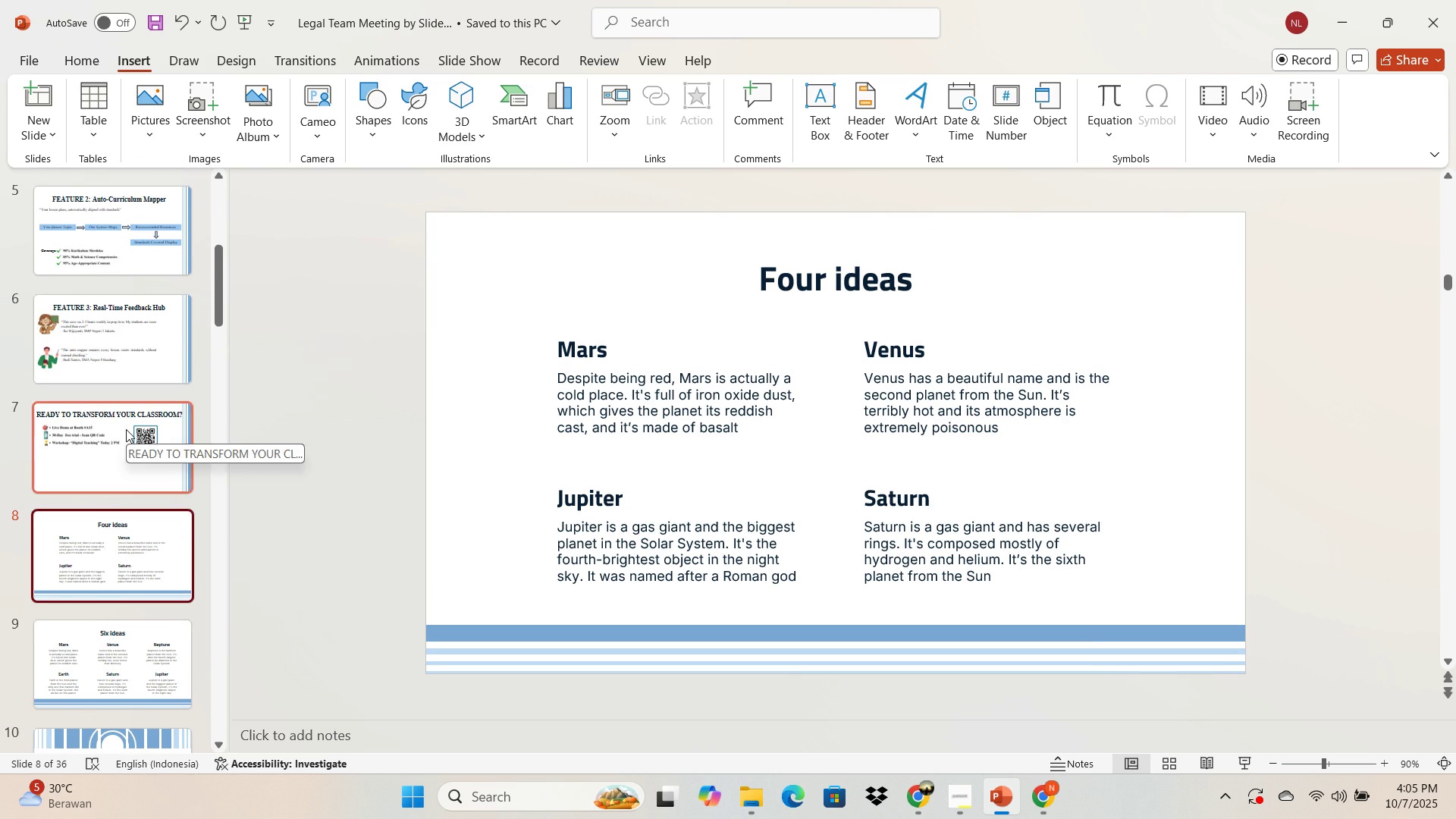 
scroll: coordinate [126, 429], scroll_direction: down, amount: 3.0